 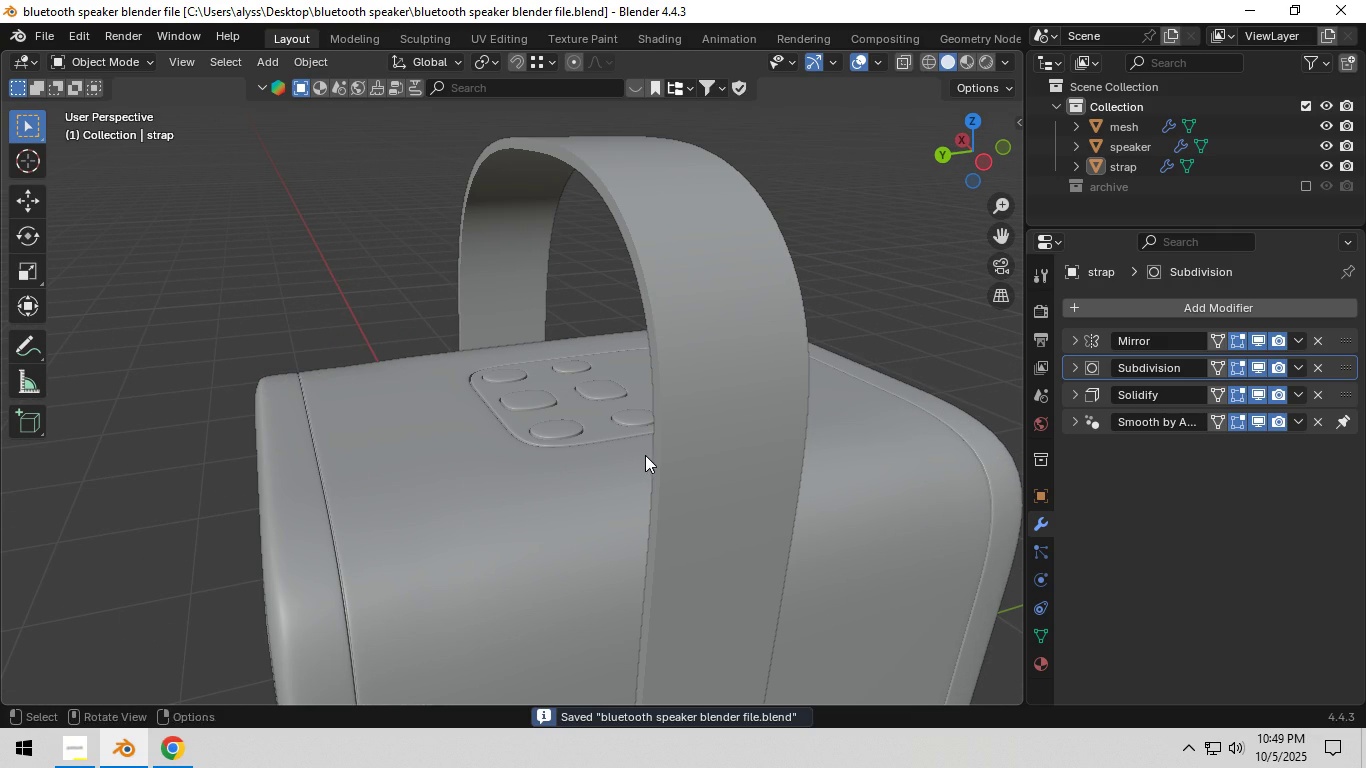 
left_click([437, 430])
 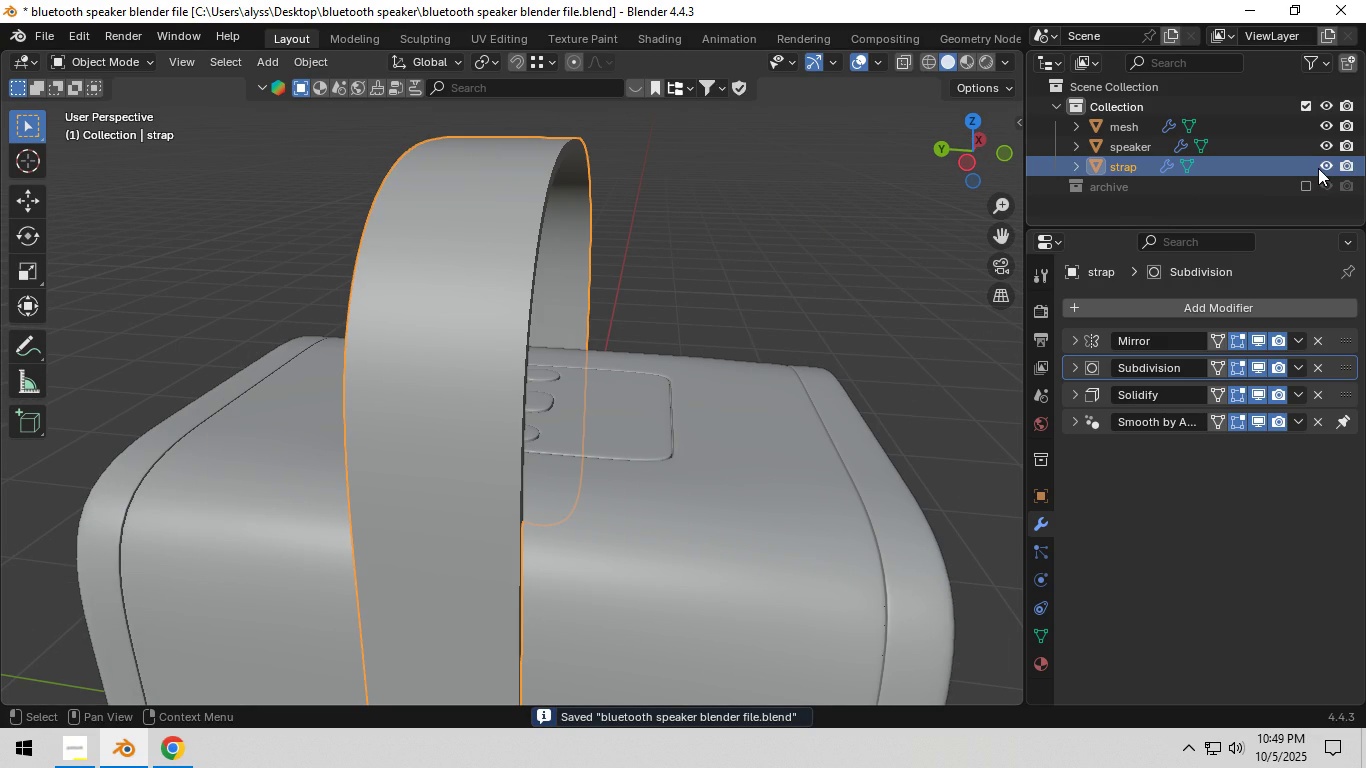 
left_click([1321, 166])
 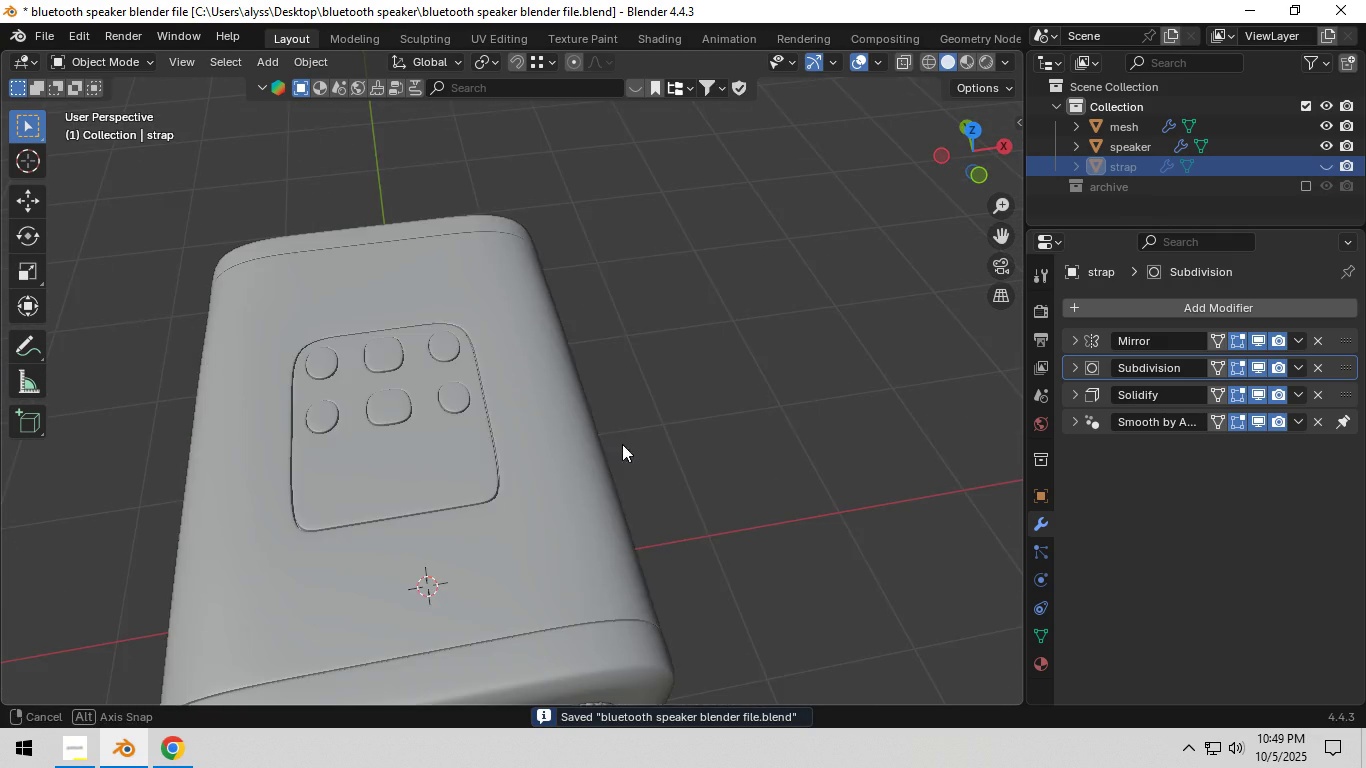 
key(Shift+ShiftLeft)
 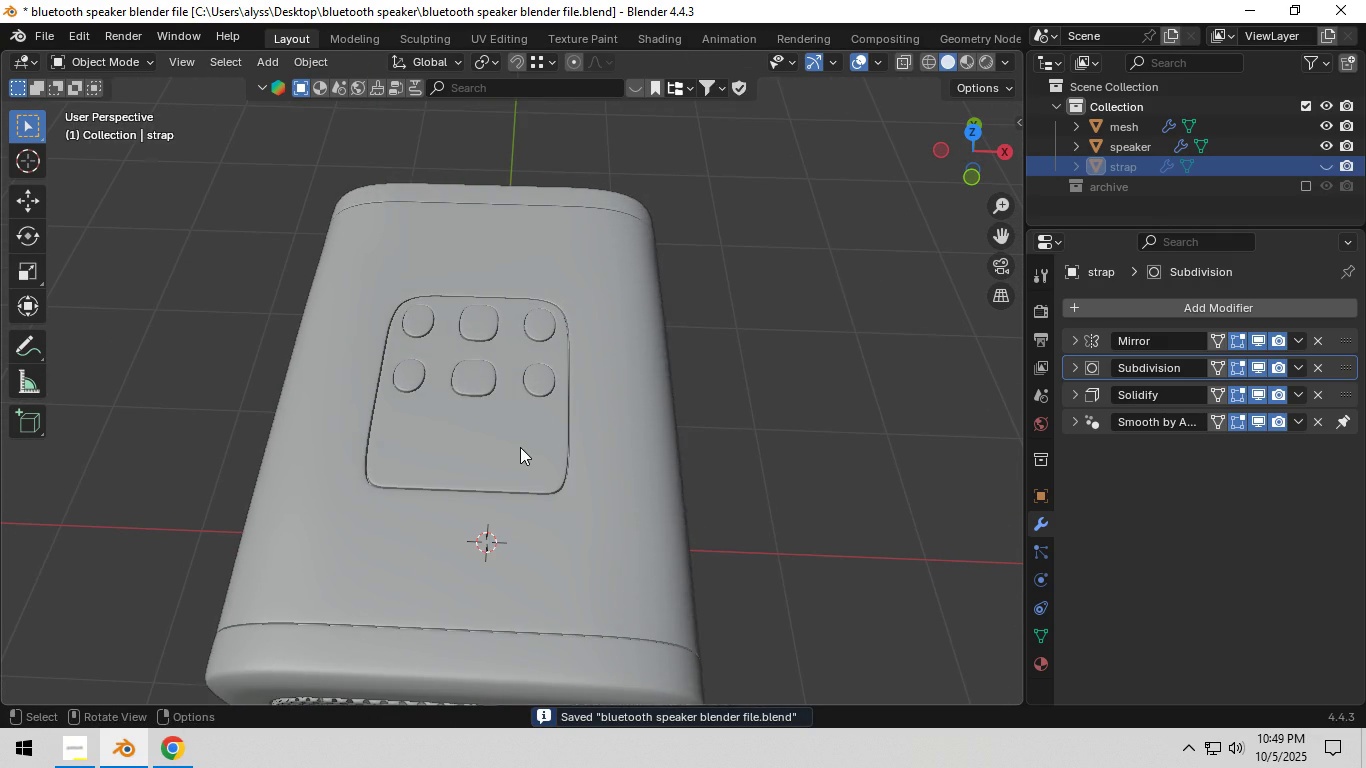 
left_click([520, 447])
 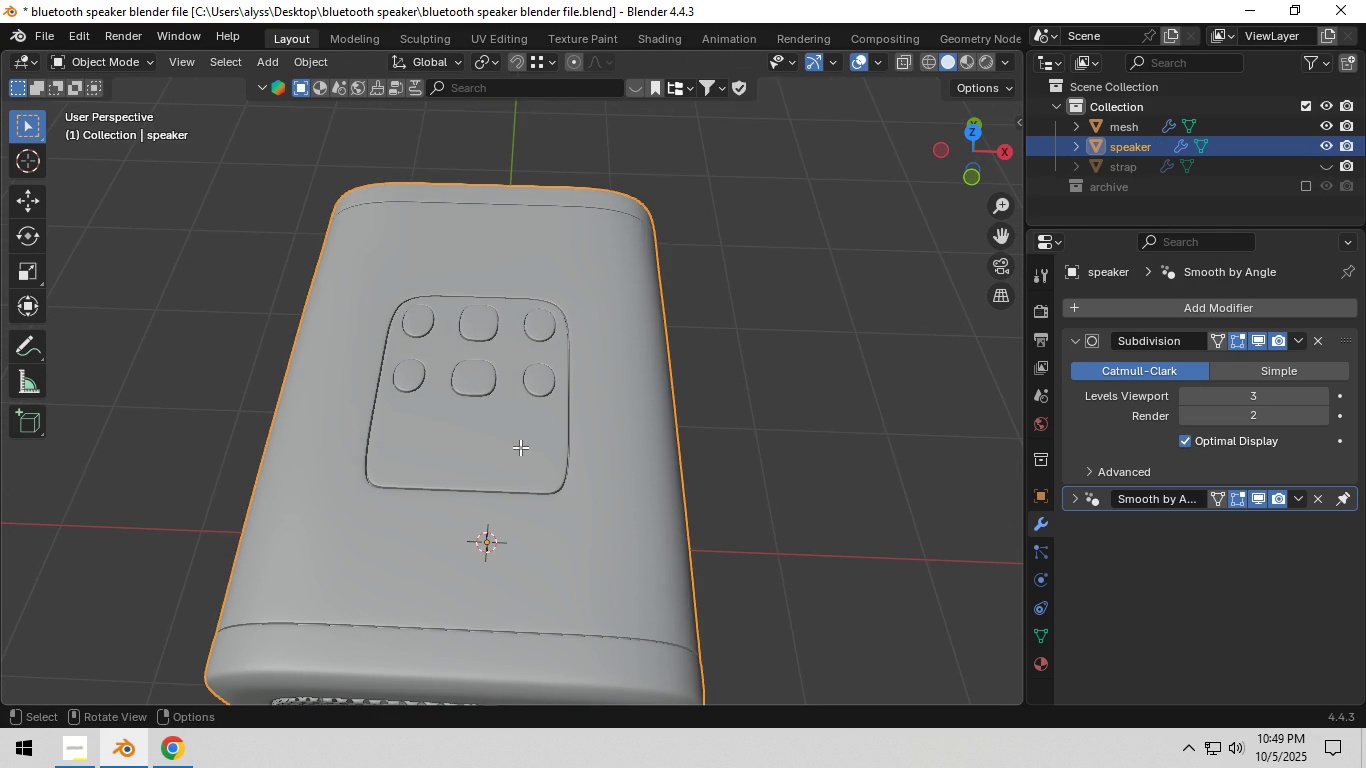 
key(Tab)
 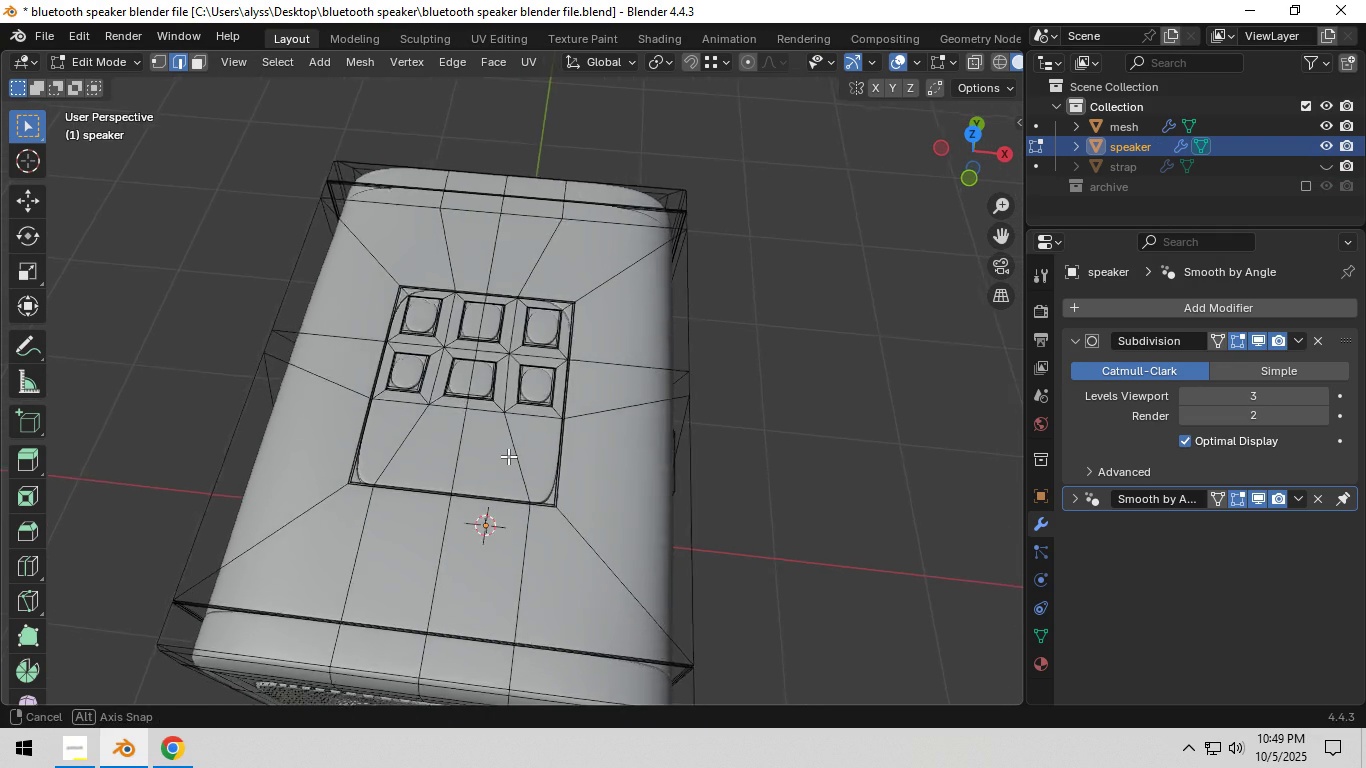 
scroll: coordinate [508, 456], scroll_direction: up, amount: 6.0